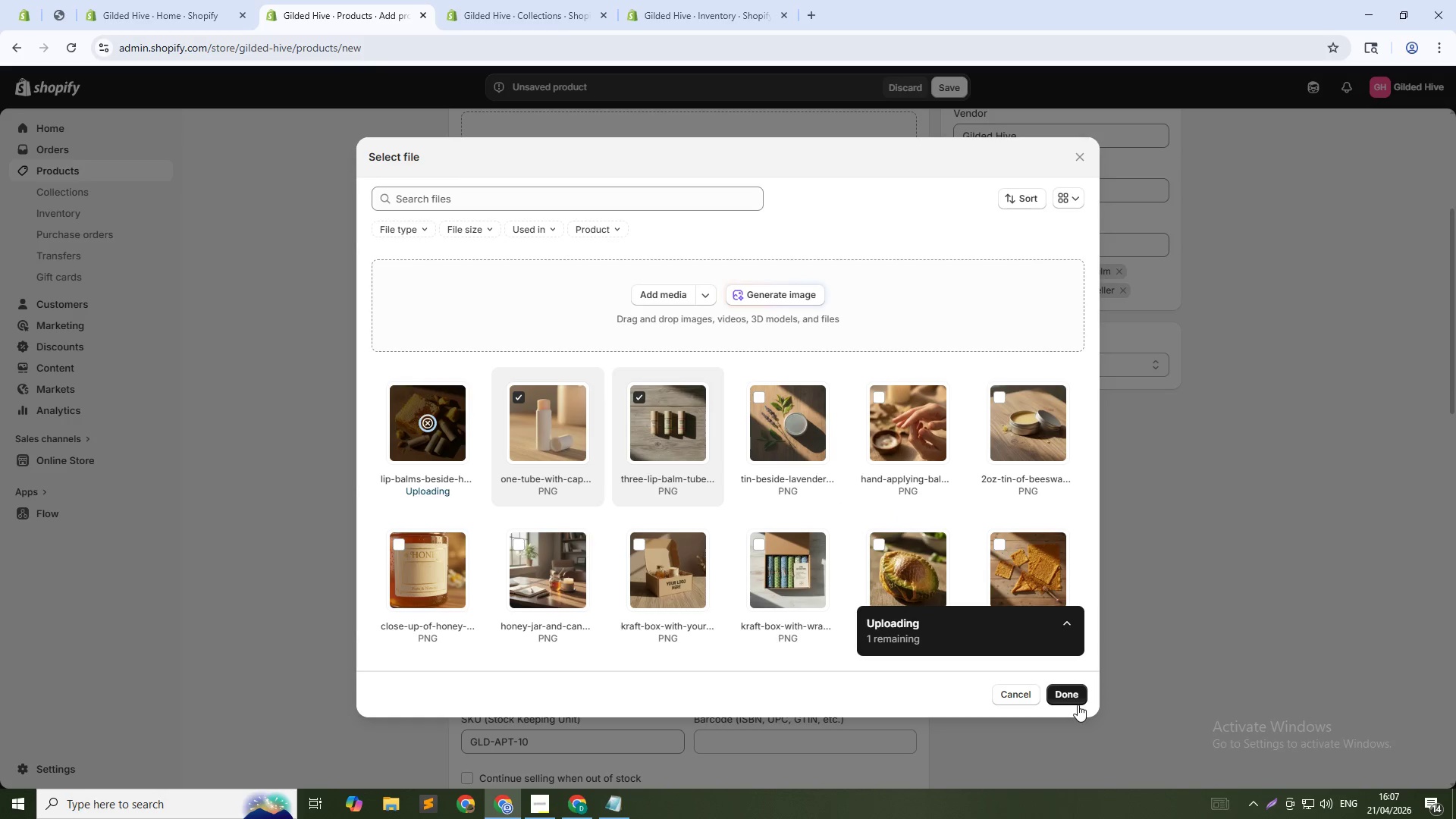 
left_click([1072, 695])
 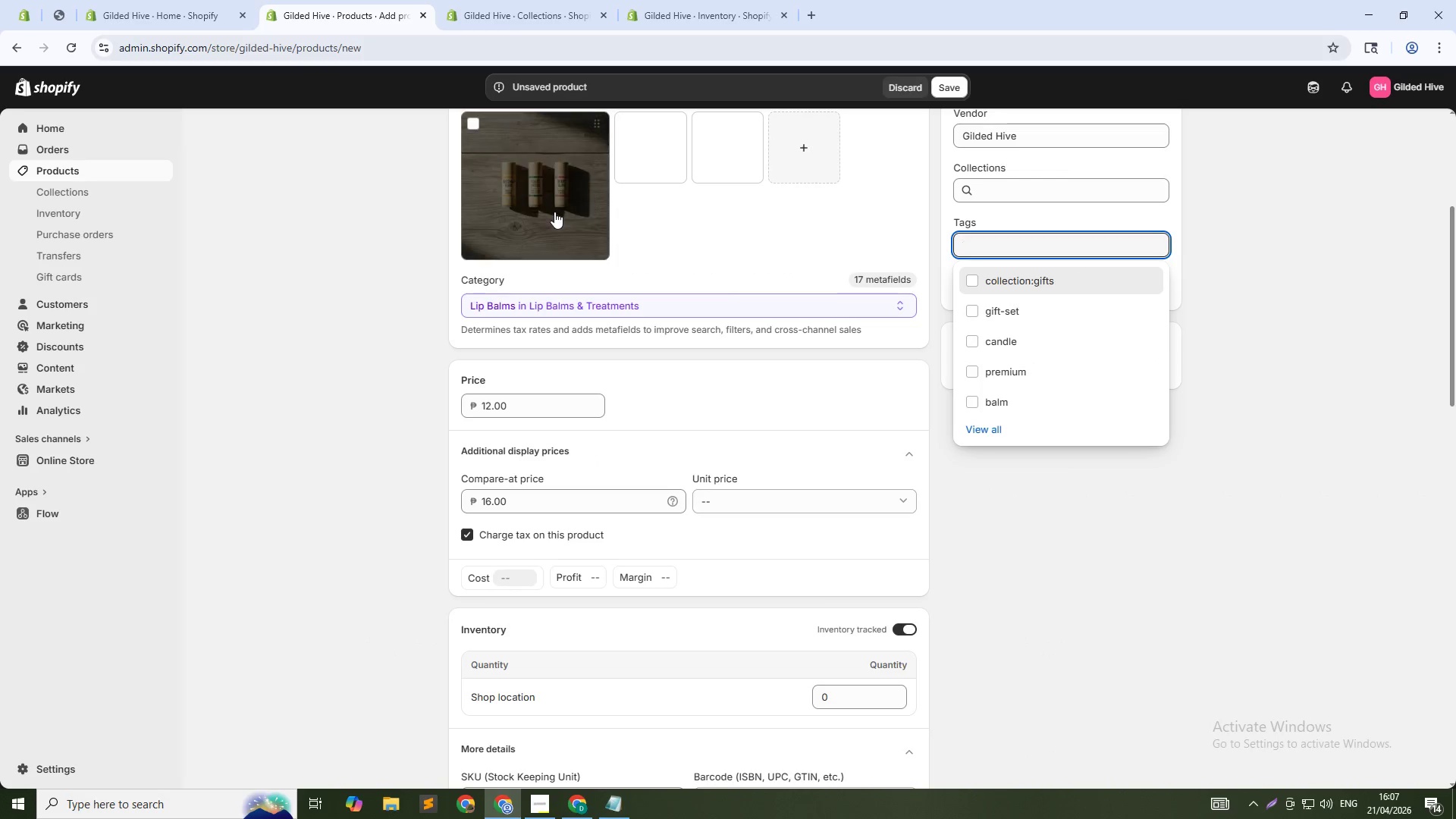 
left_click([554, 212])
 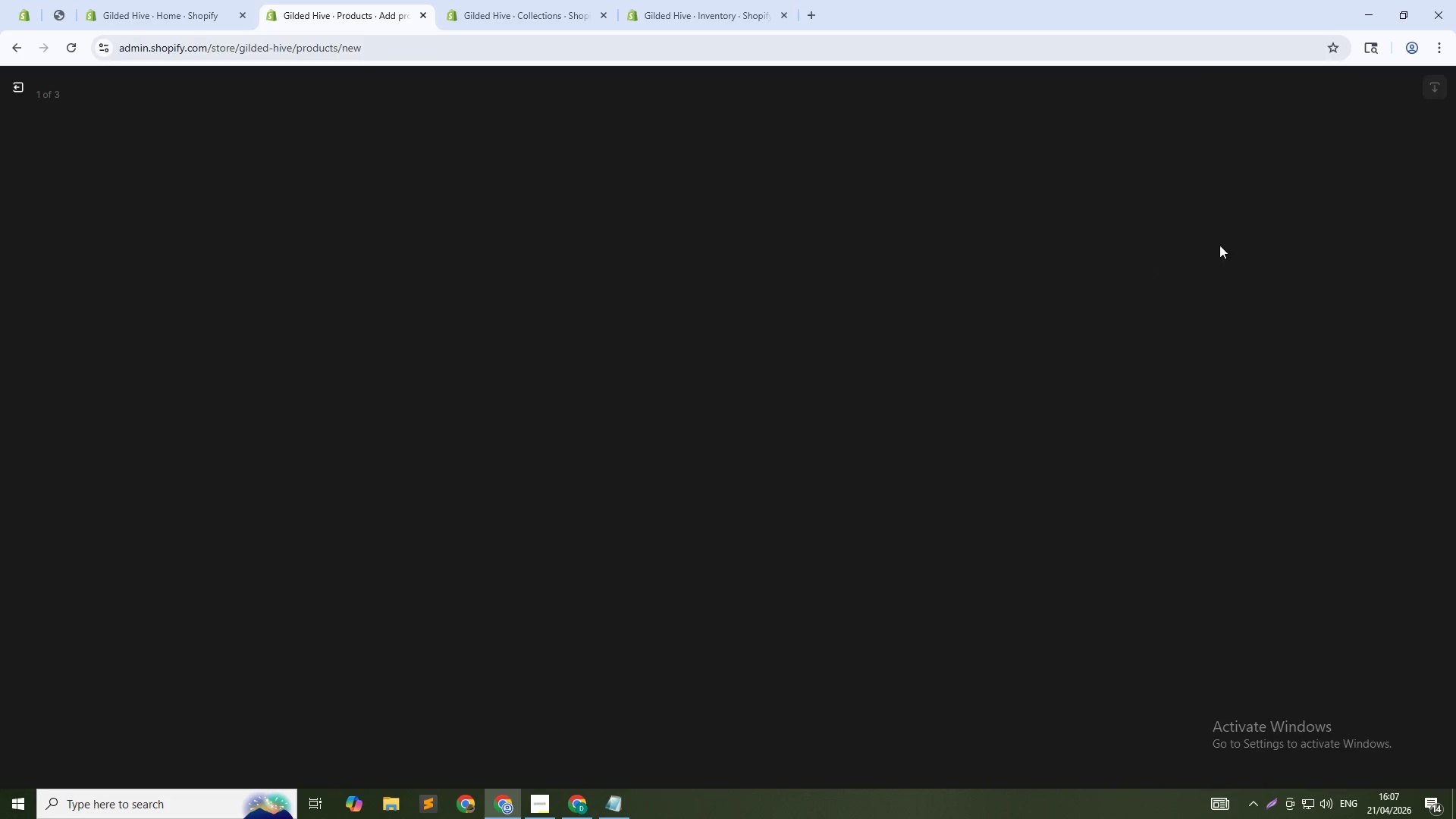 
left_click([1248, 253])
 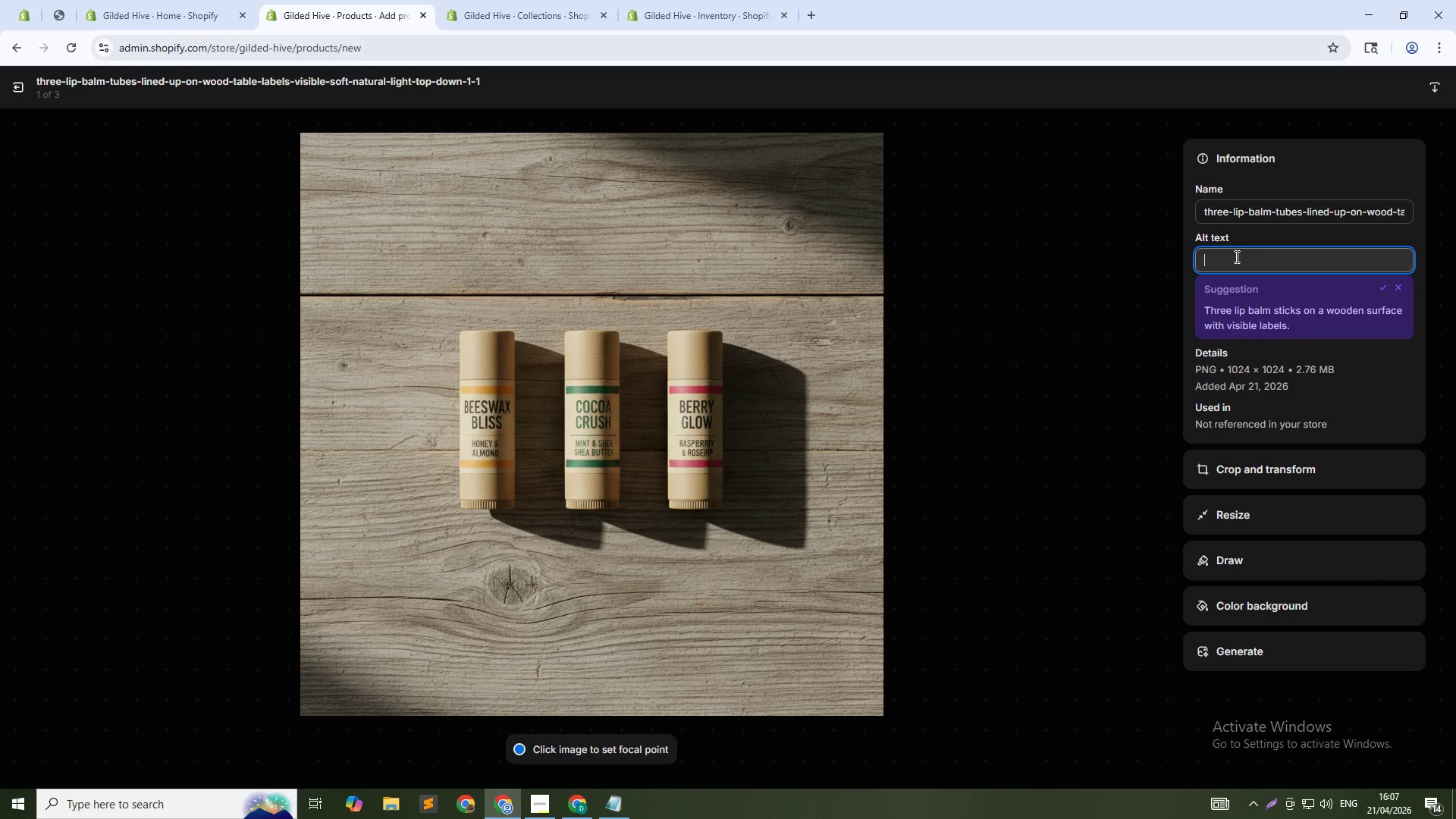 
type(Honey lip balm set of 3 - Unscented, Peppermint )
key(Backspace)
type(, and Vanilla)
 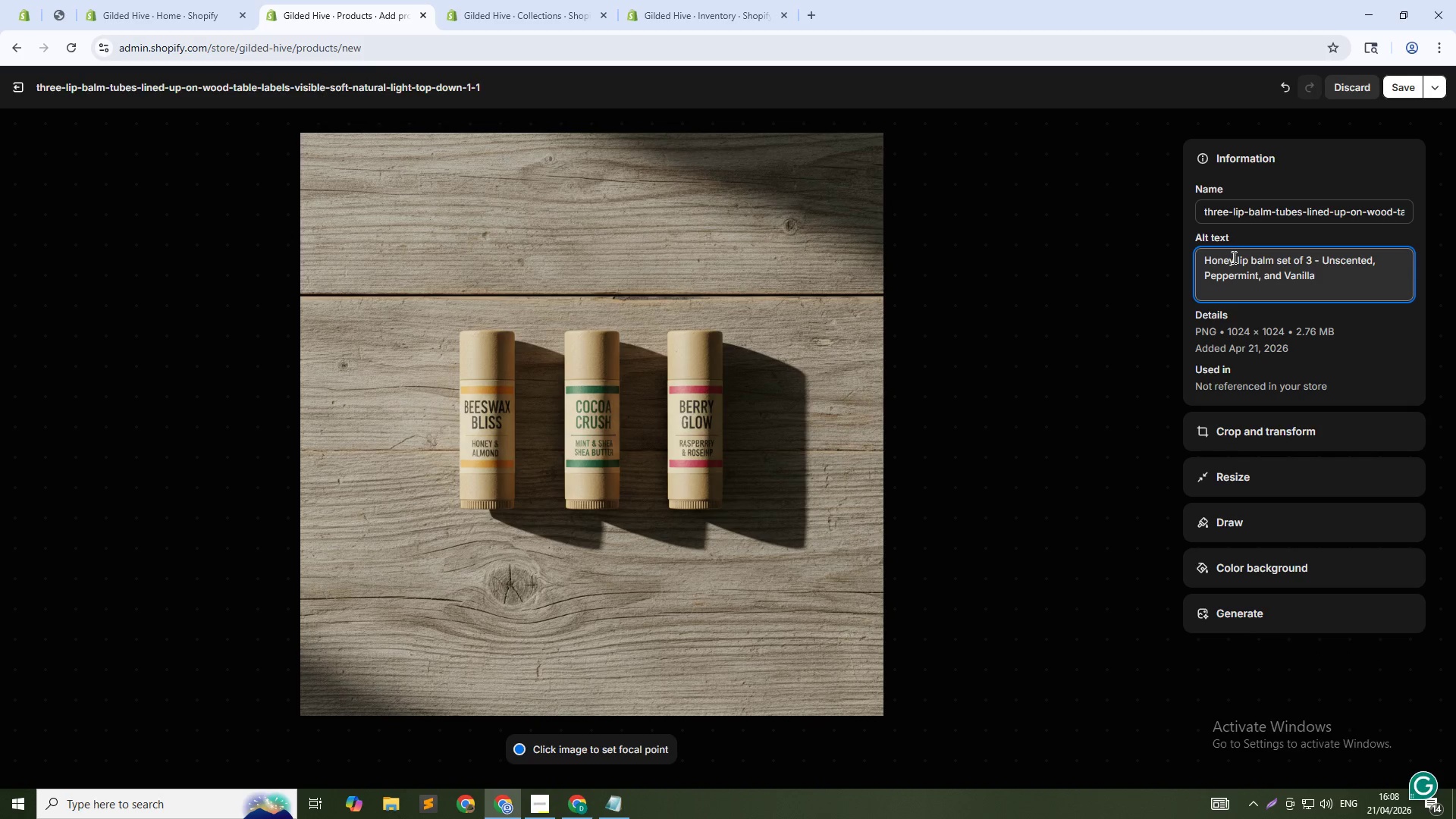 
left_click([1404, 88])
 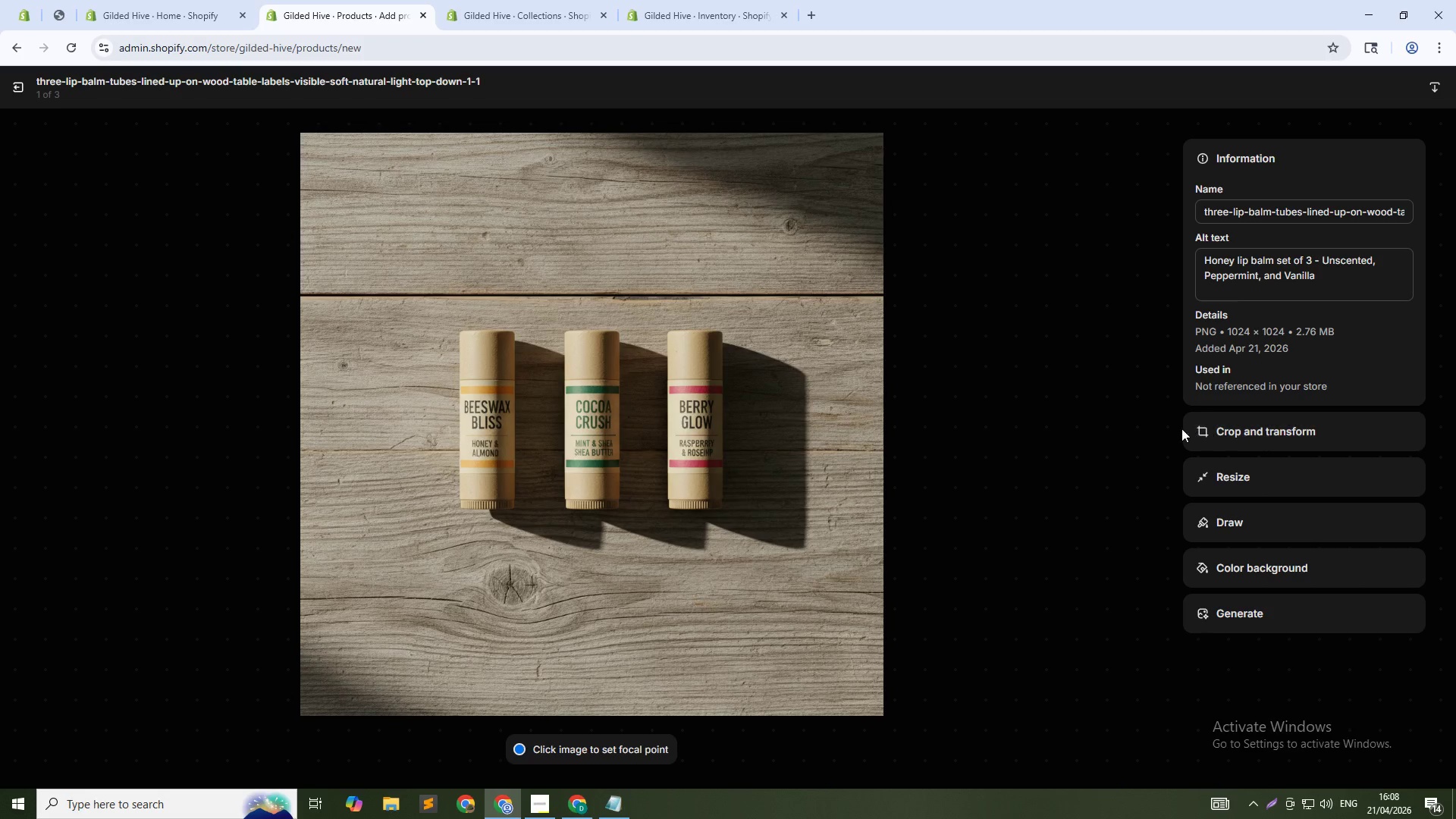 
left_click([1162, 451])
 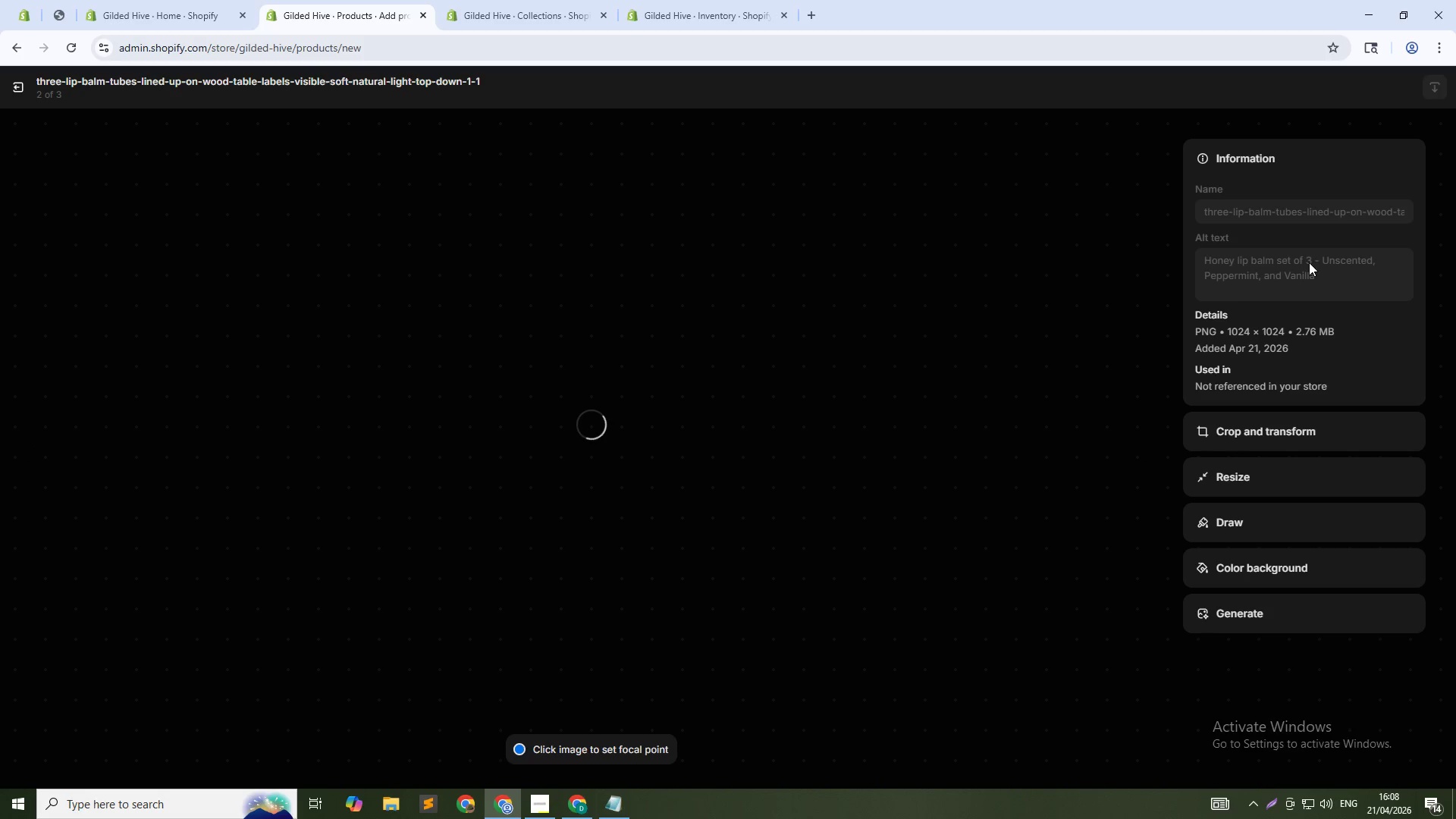 
left_click([1313, 263])
 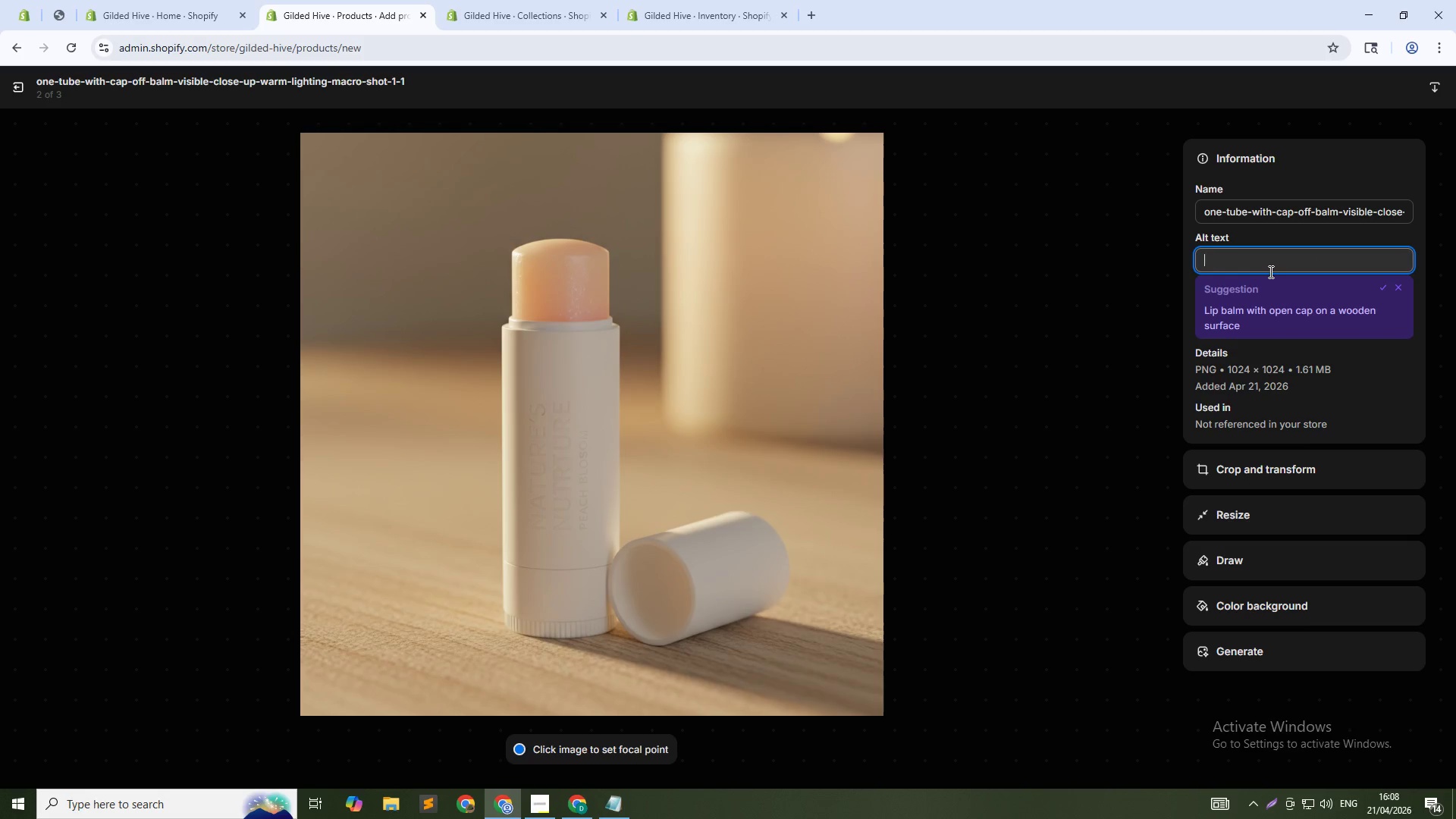 
type(Natural honey lip balm tube - mi)
key(Backspace)
type(oiturizing lip care)
 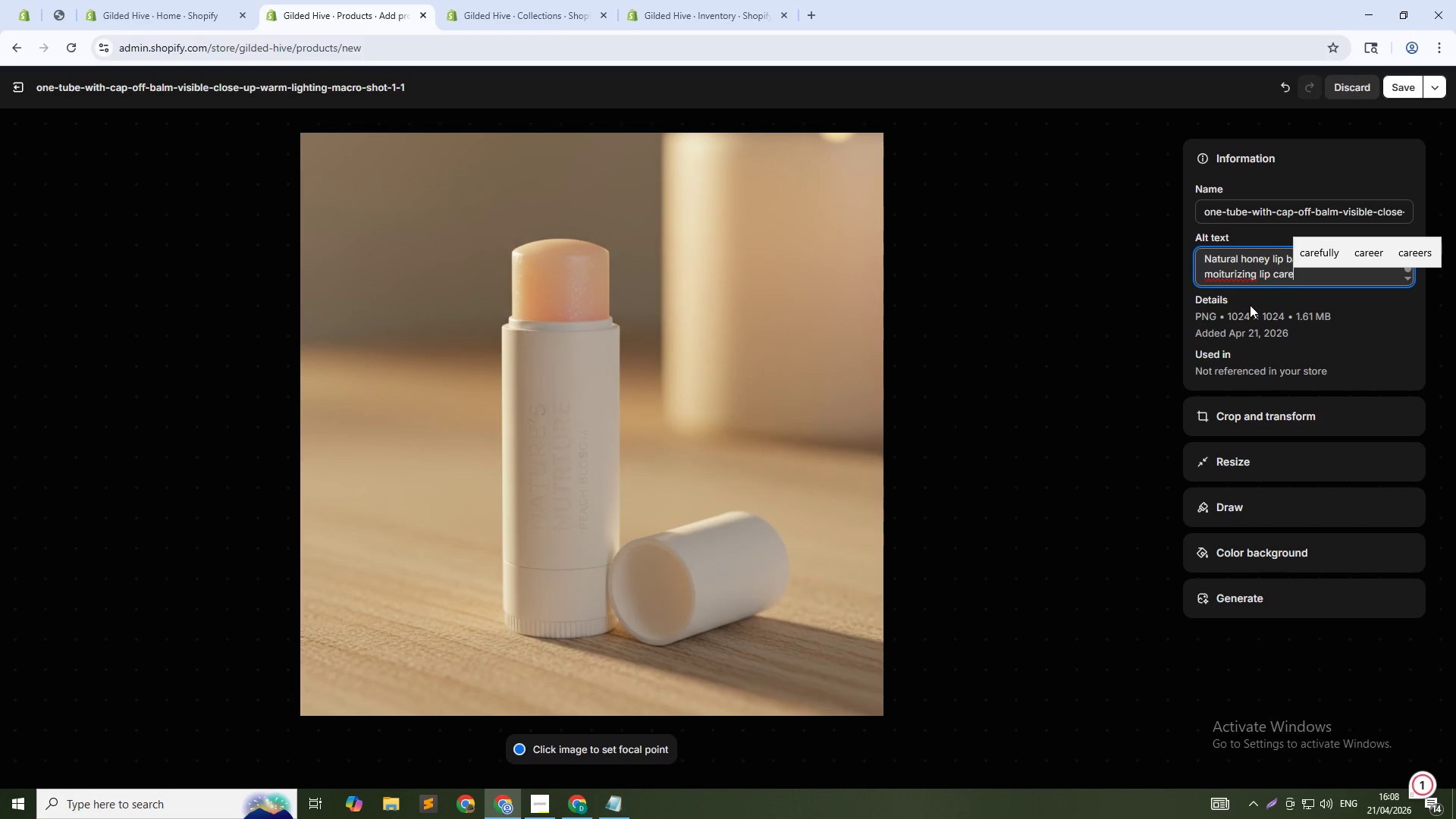 
left_click([1225, 273])
 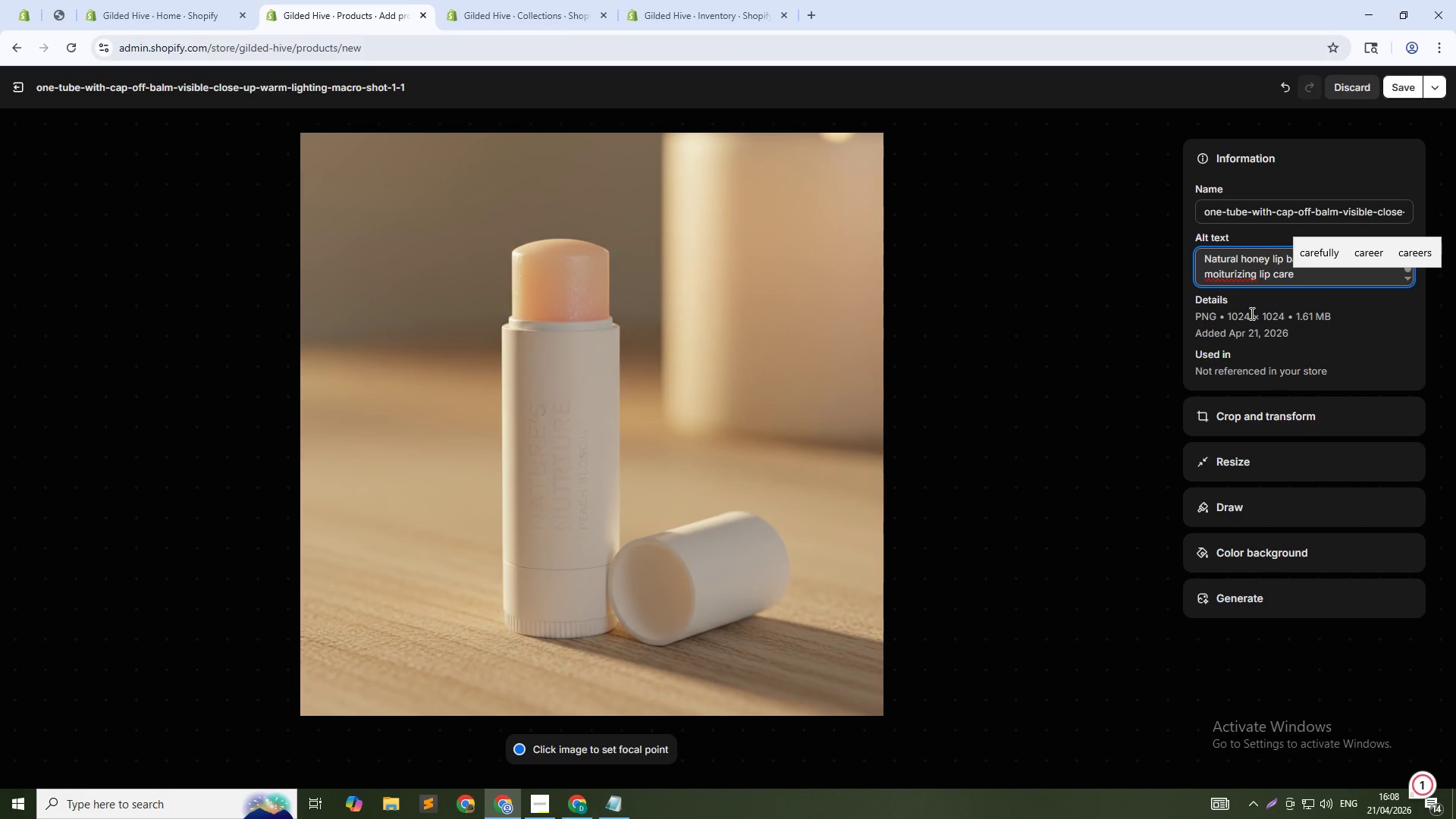 
key(ArrowLeft)
 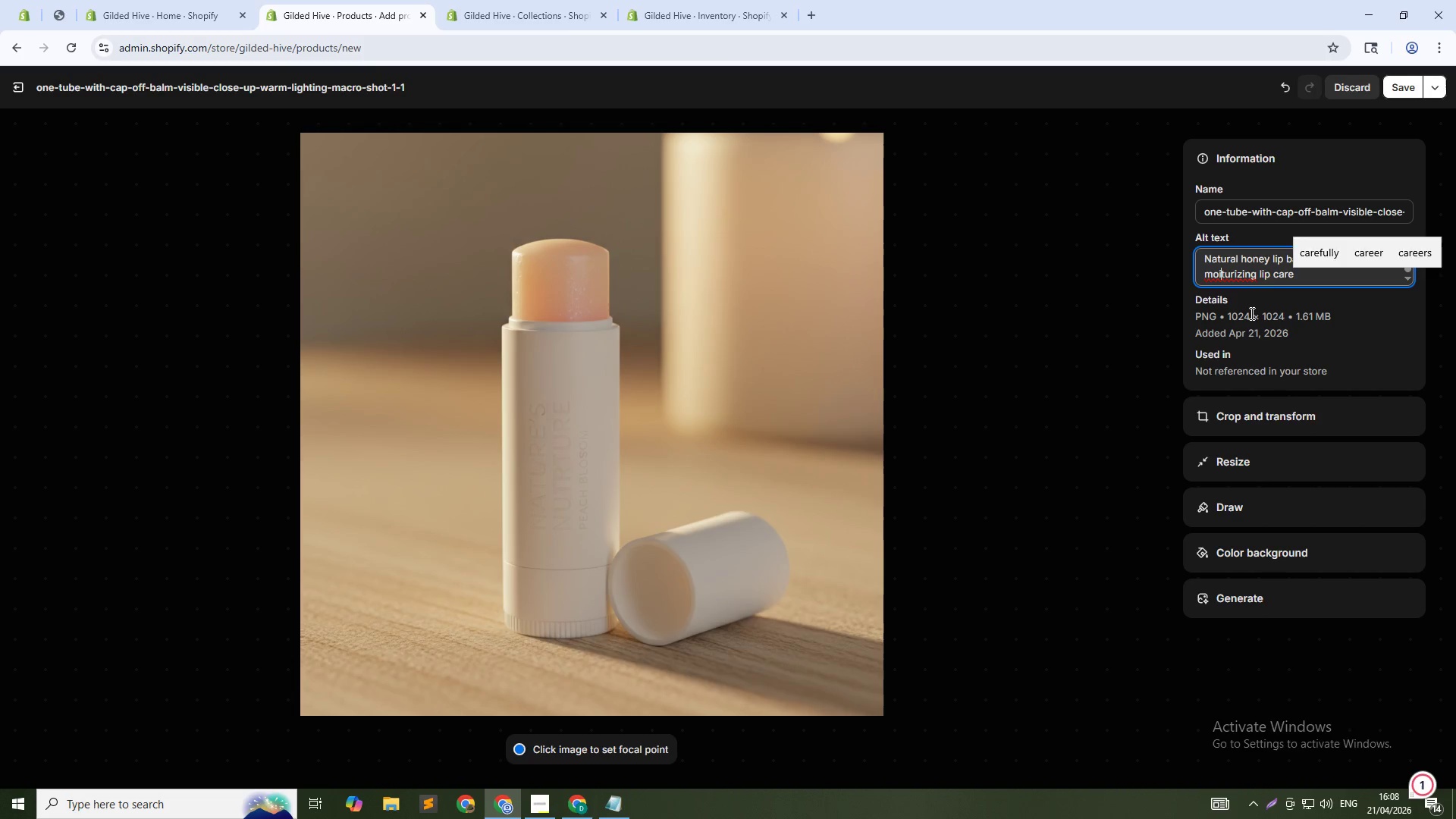 
key(S)
 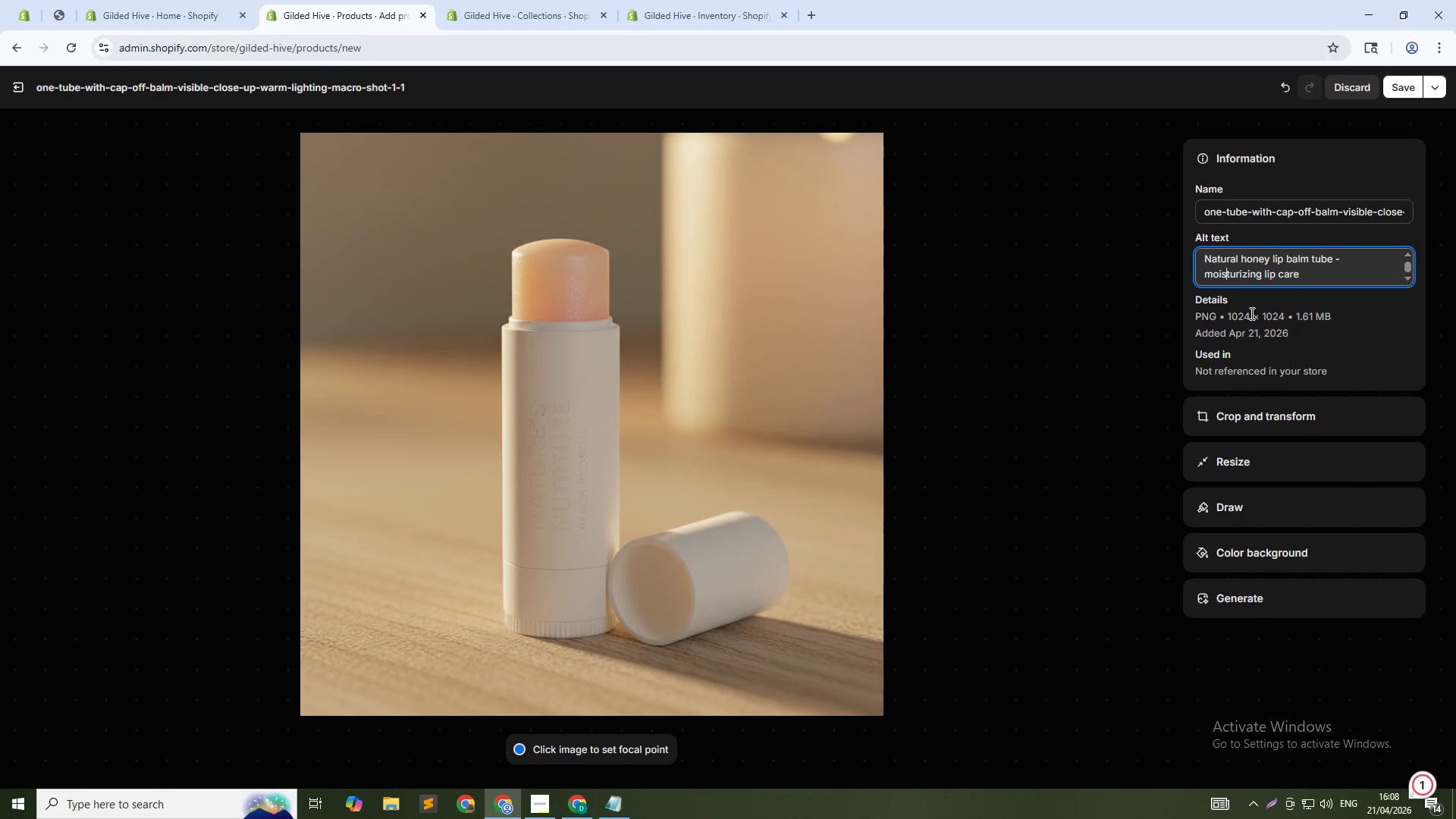 
key(ArrowDown)
 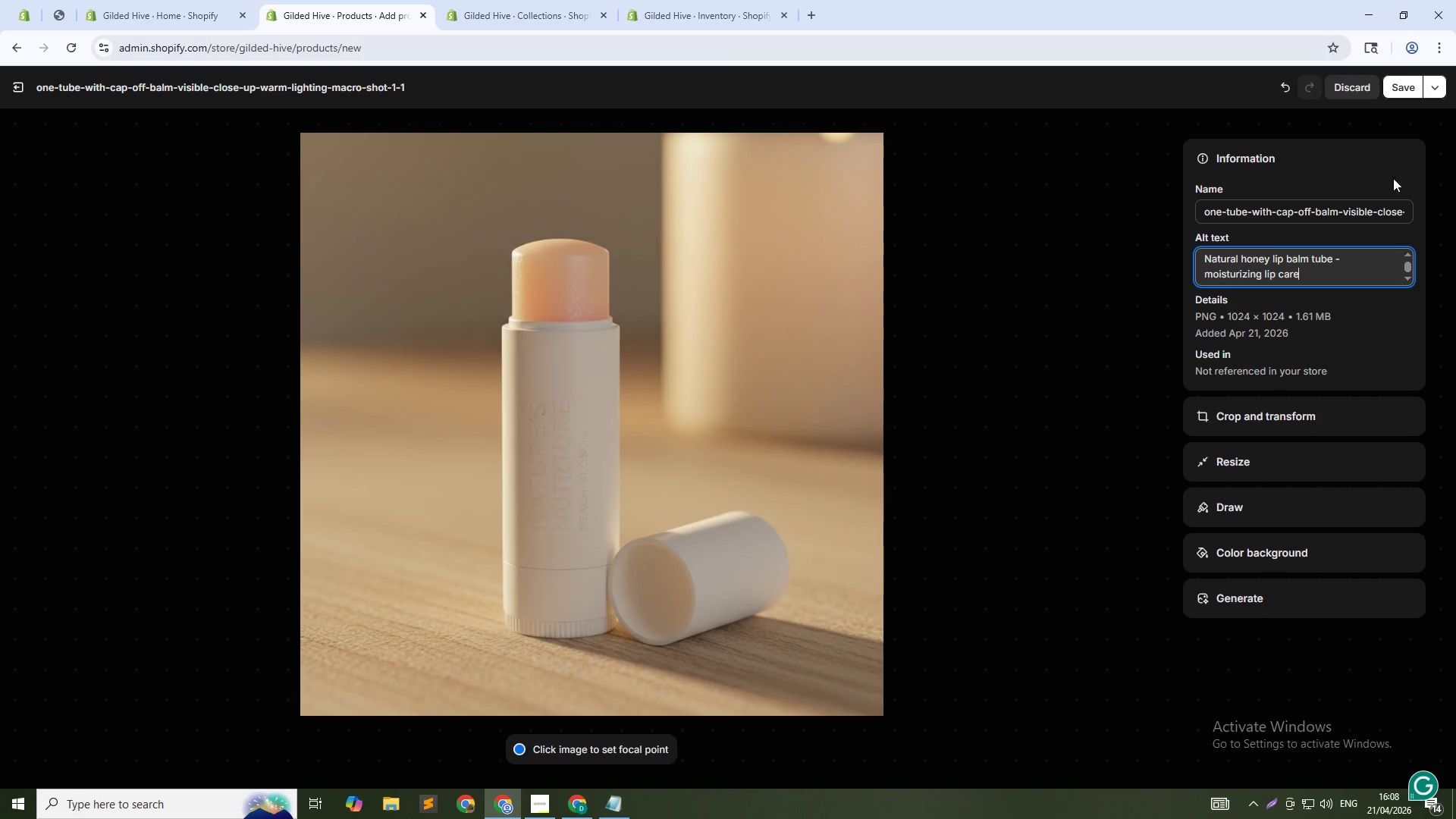 
left_click([1405, 94])
 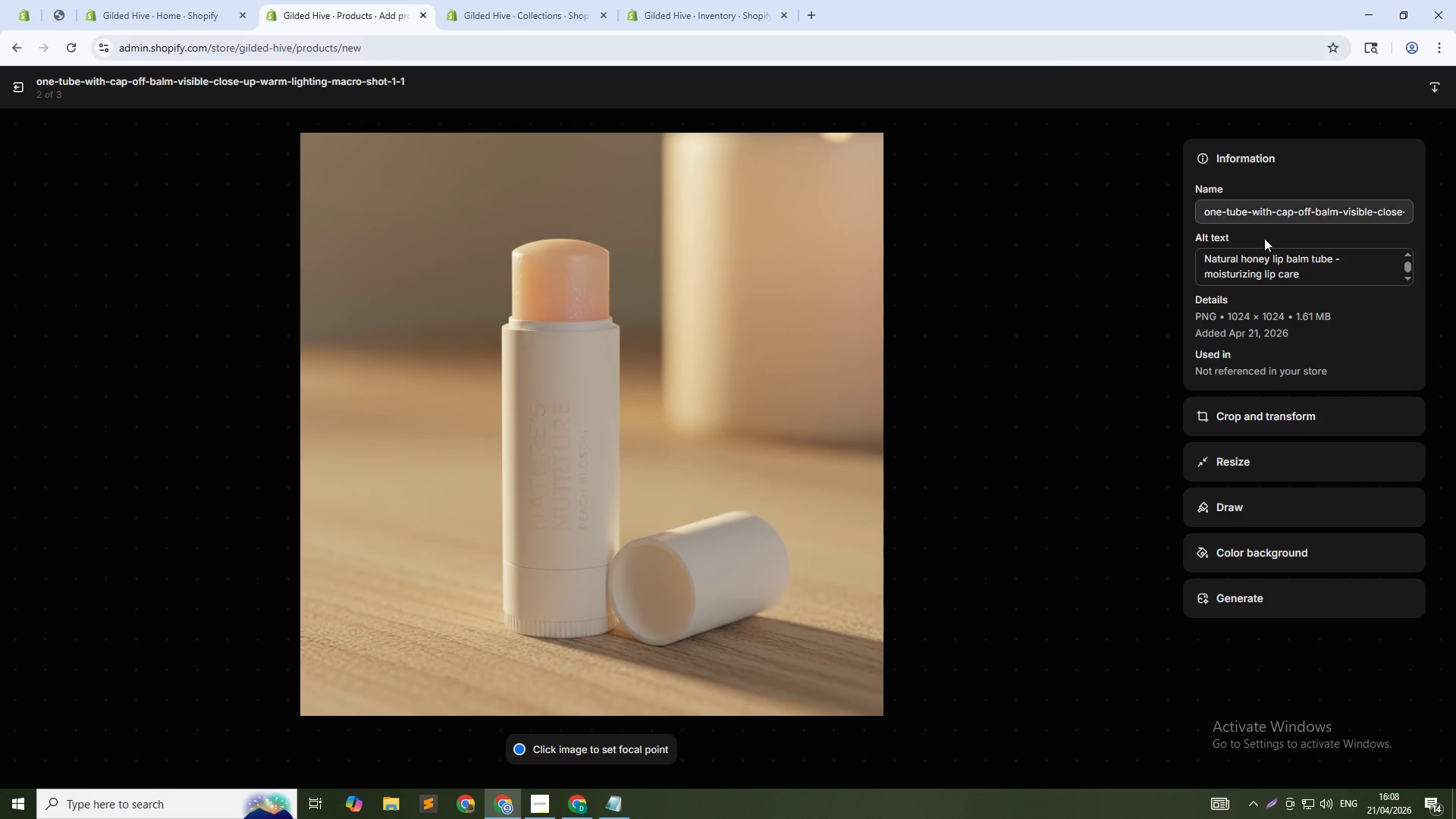 
wait(5.25)
 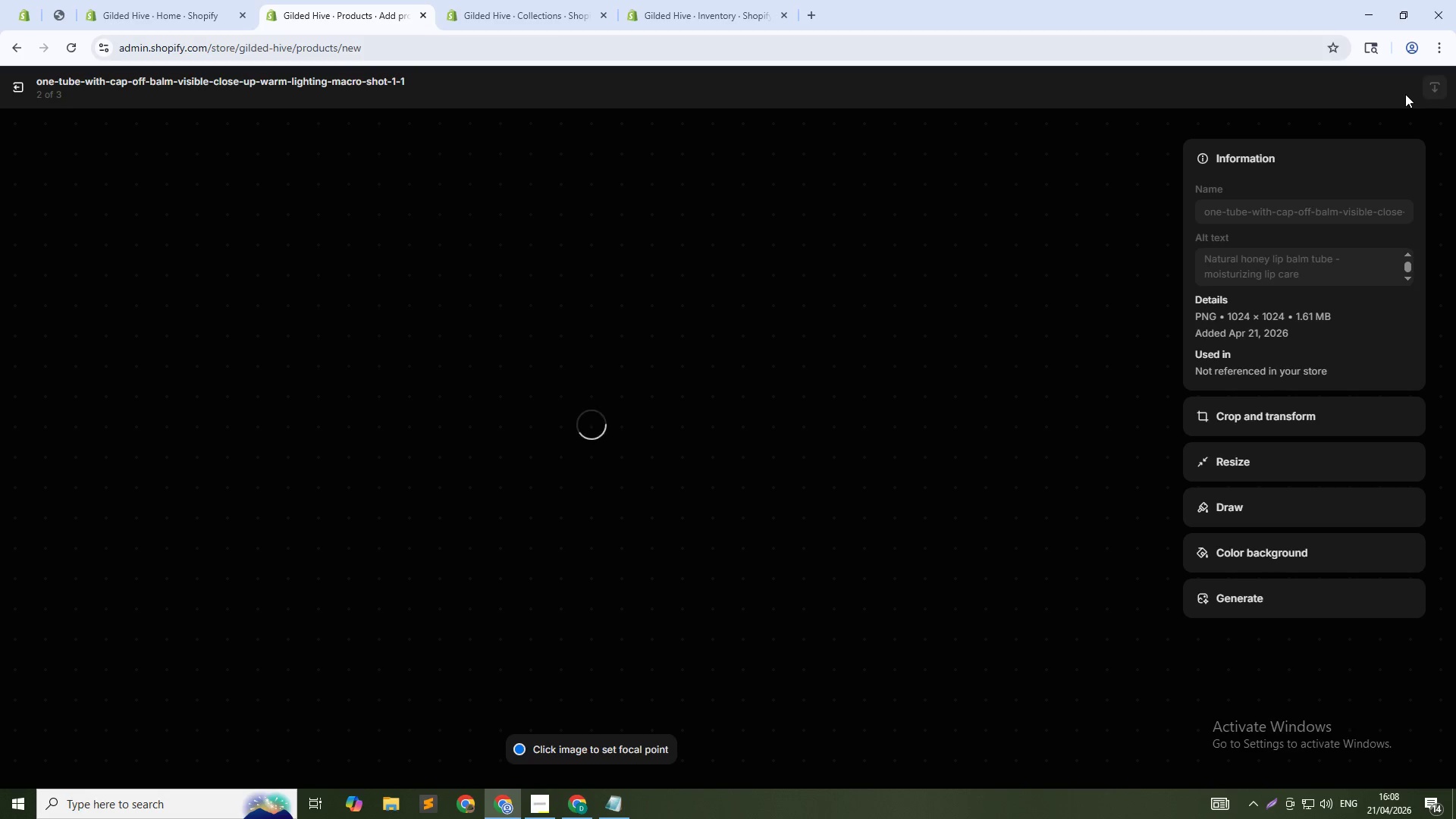 
left_click([1151, 437])
 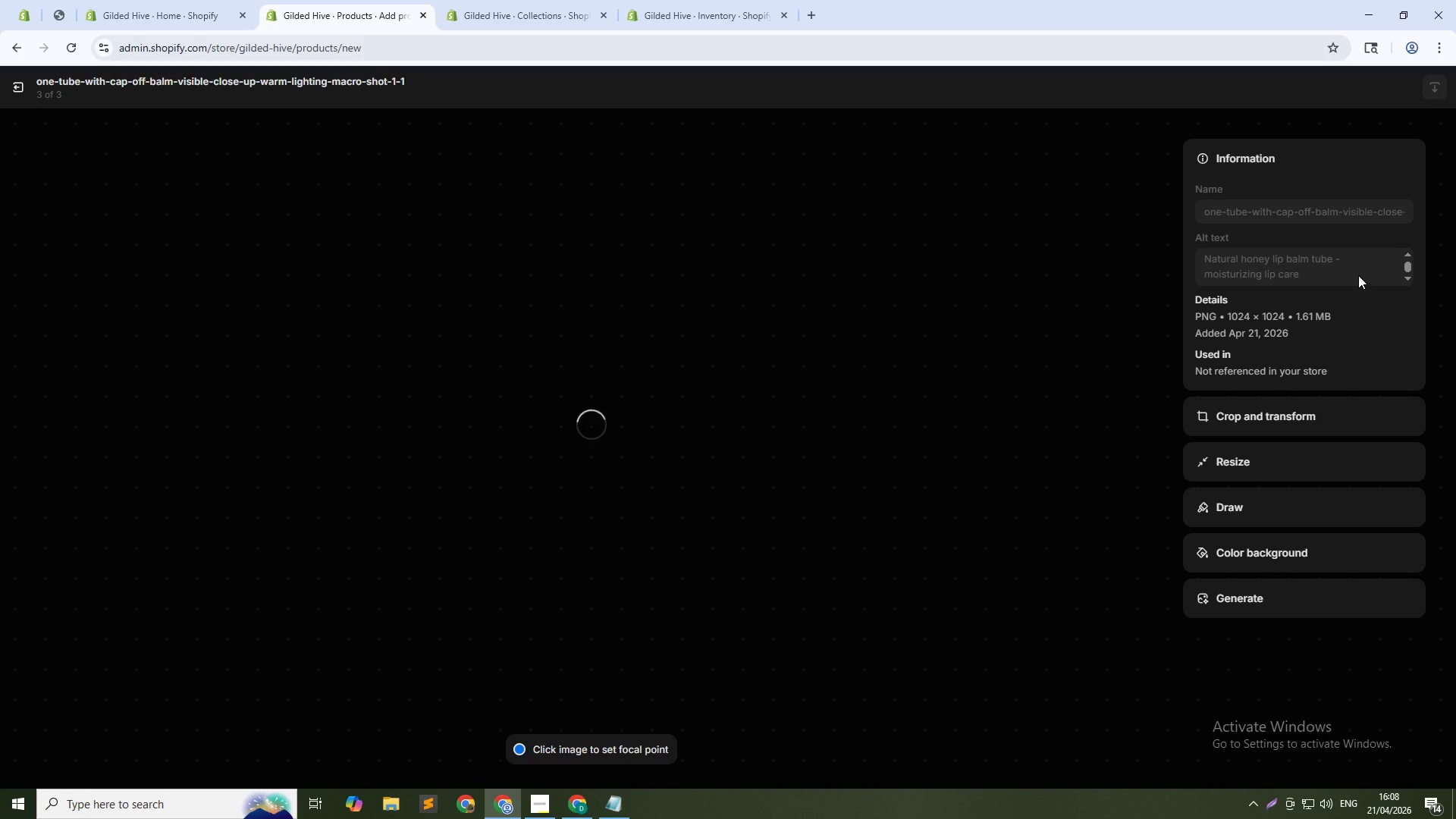 
left_click([1350, 267])
 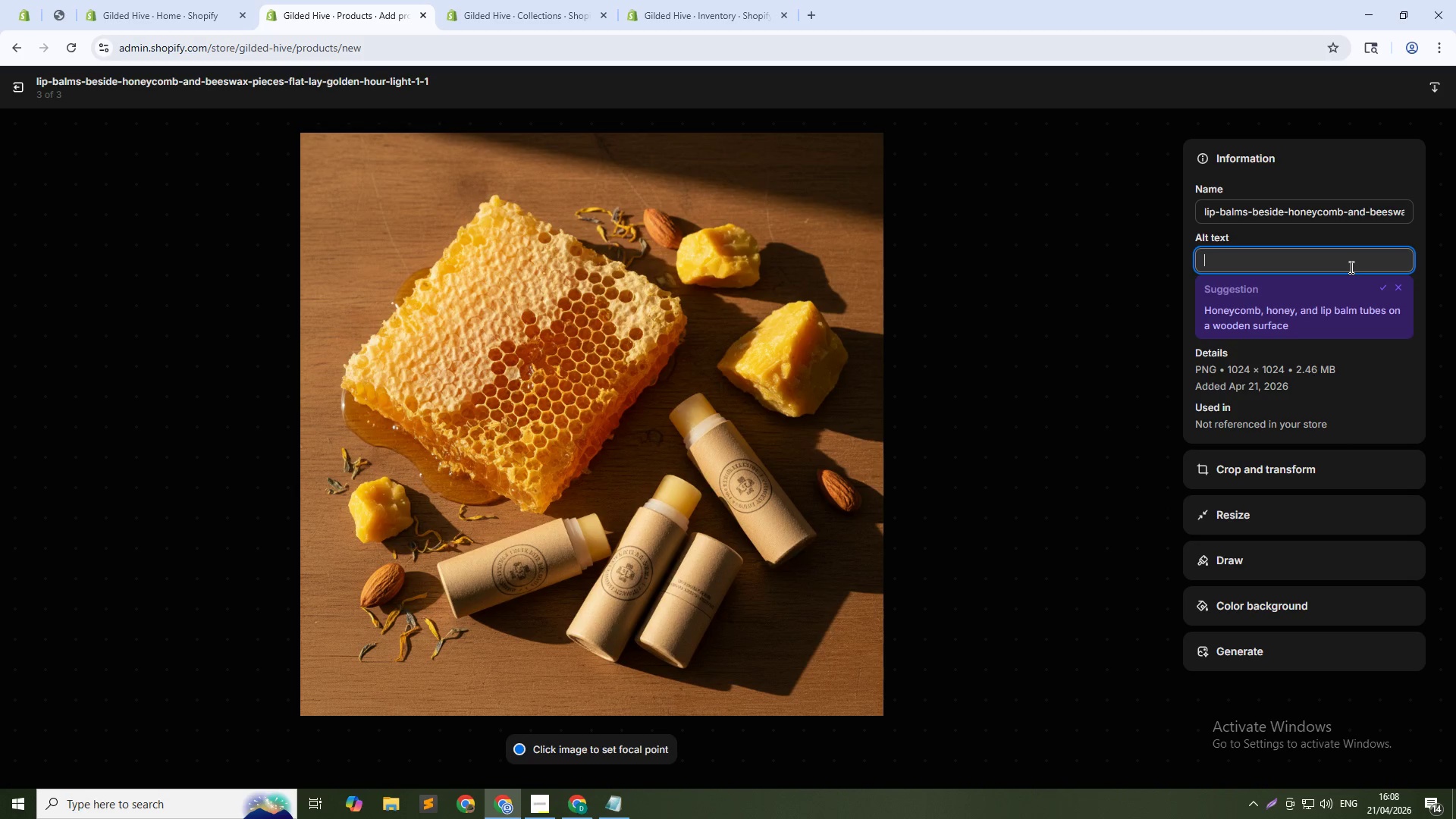 
key(Shift+H)
 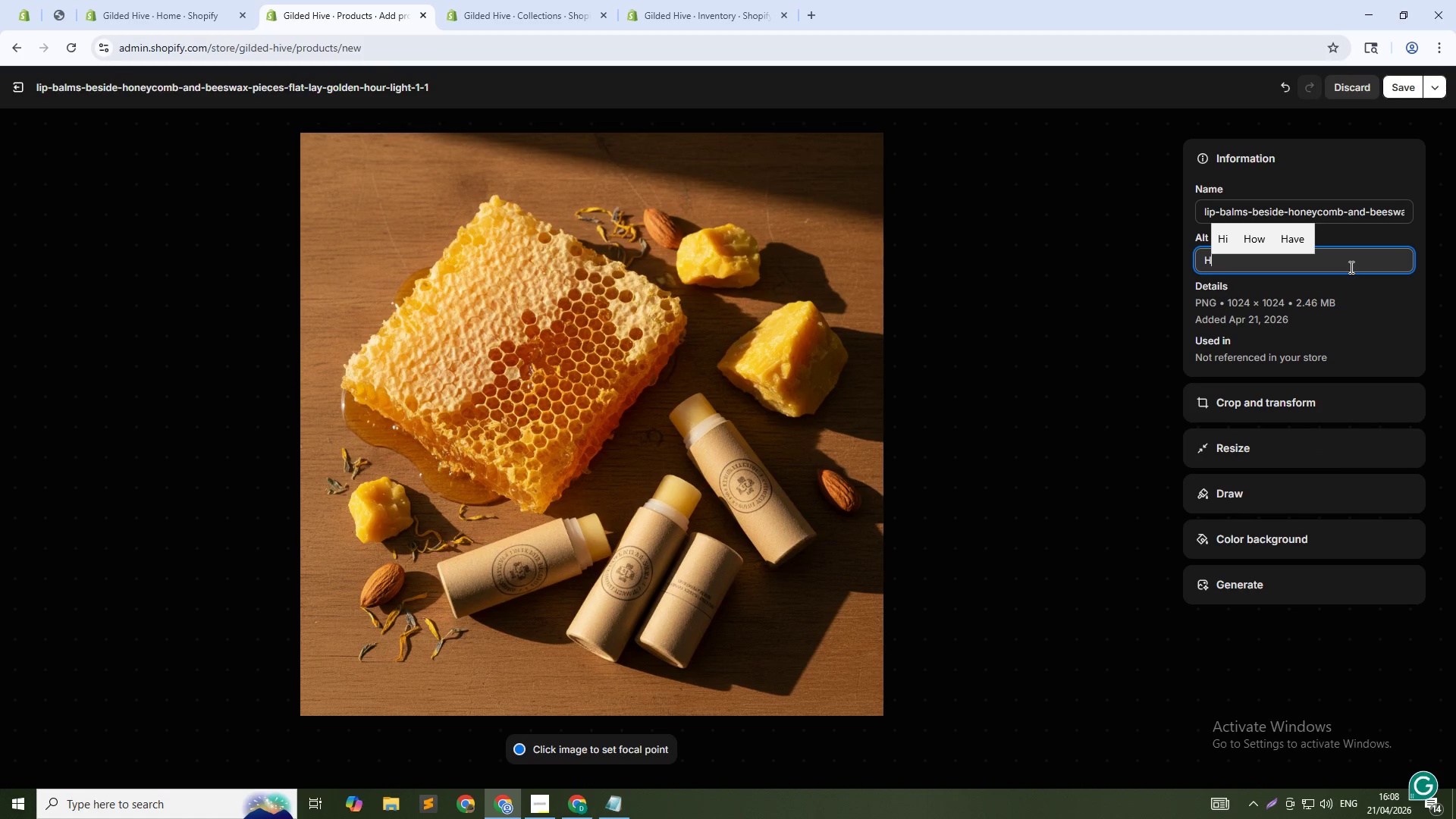 
type(oe)
key(Backspace)
type(ney lip balm set with beeswax - artisan skincare gift)
 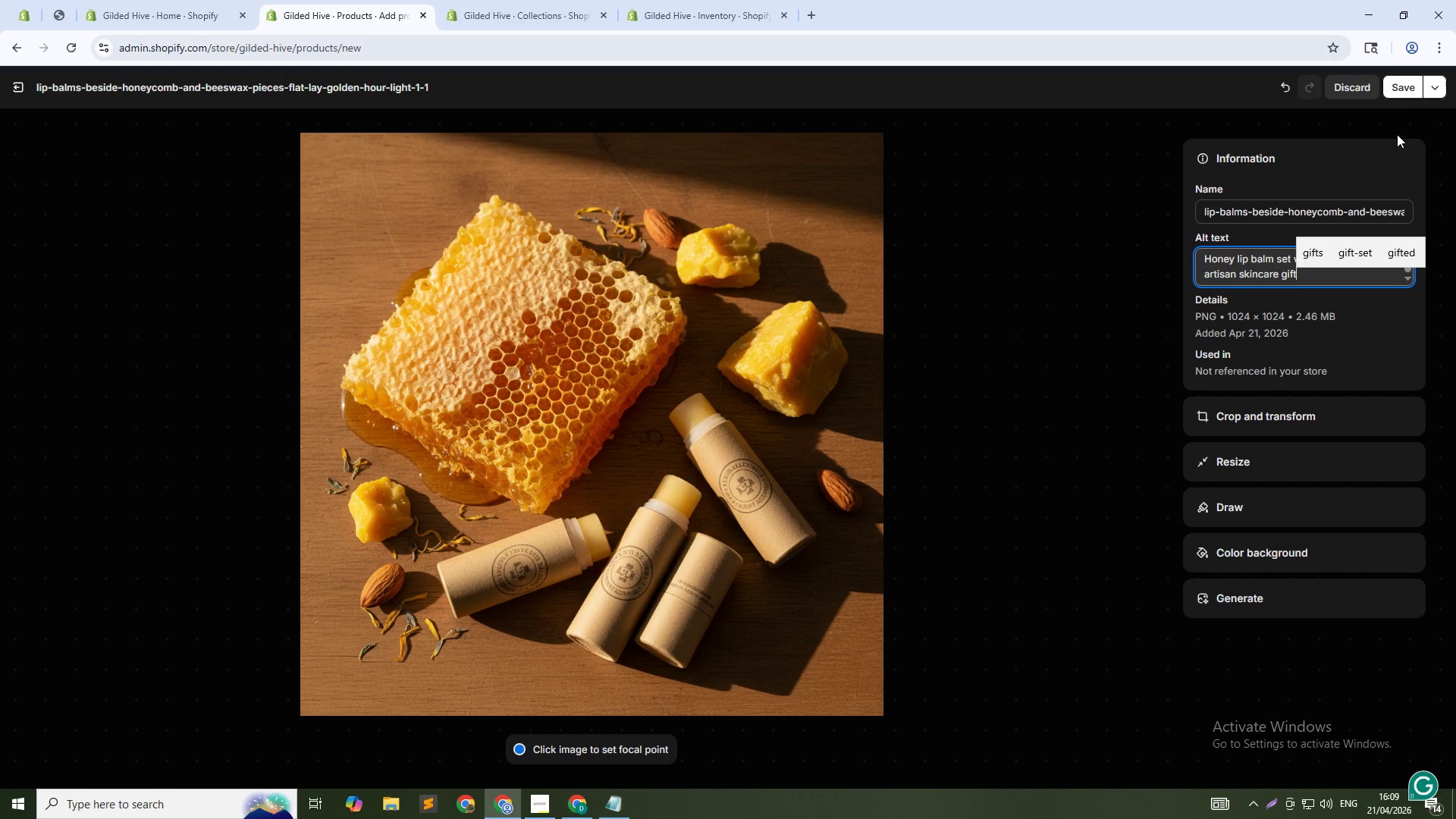 
left_click([1403, 86])
 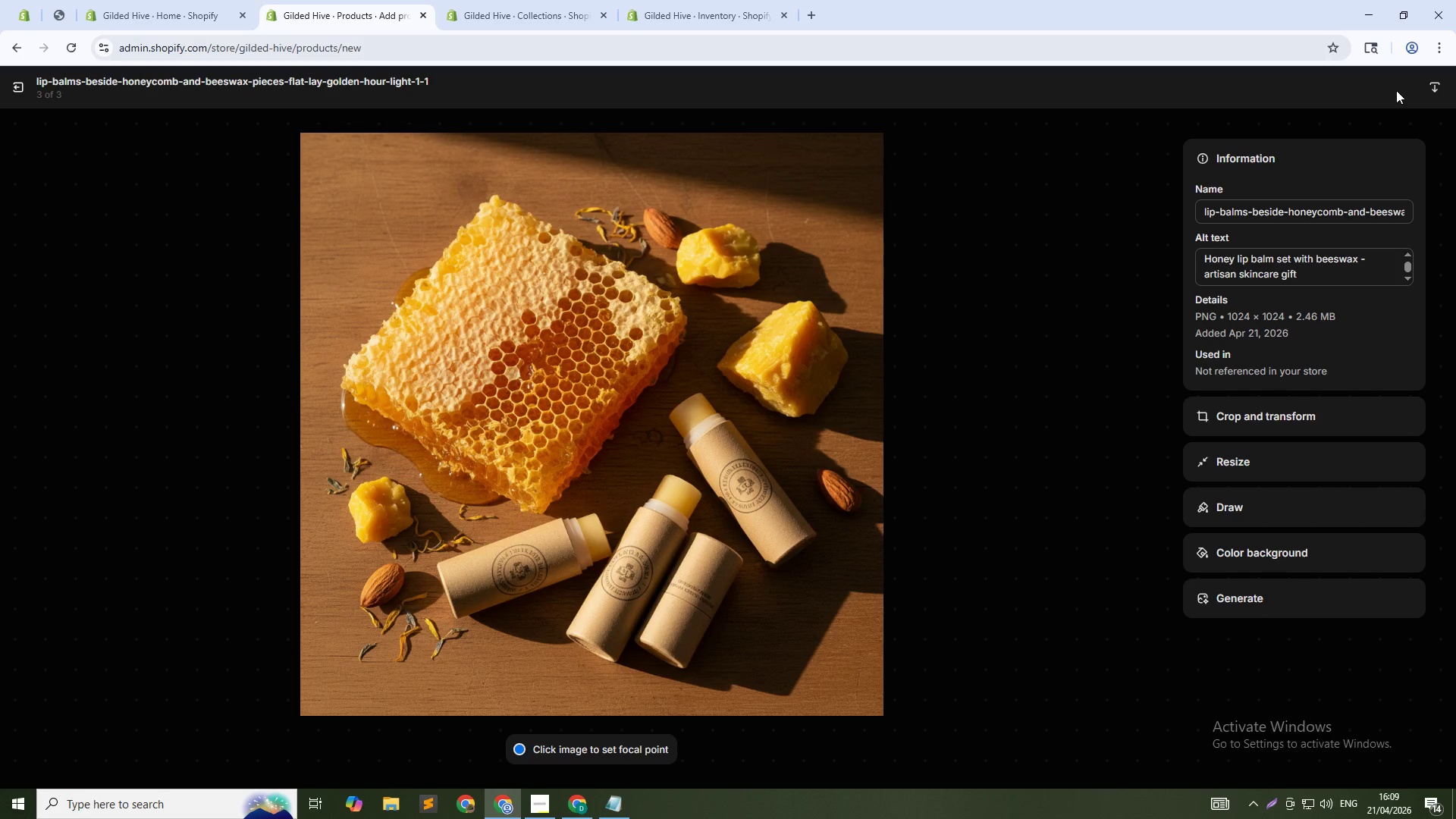 
wait(39.86)
 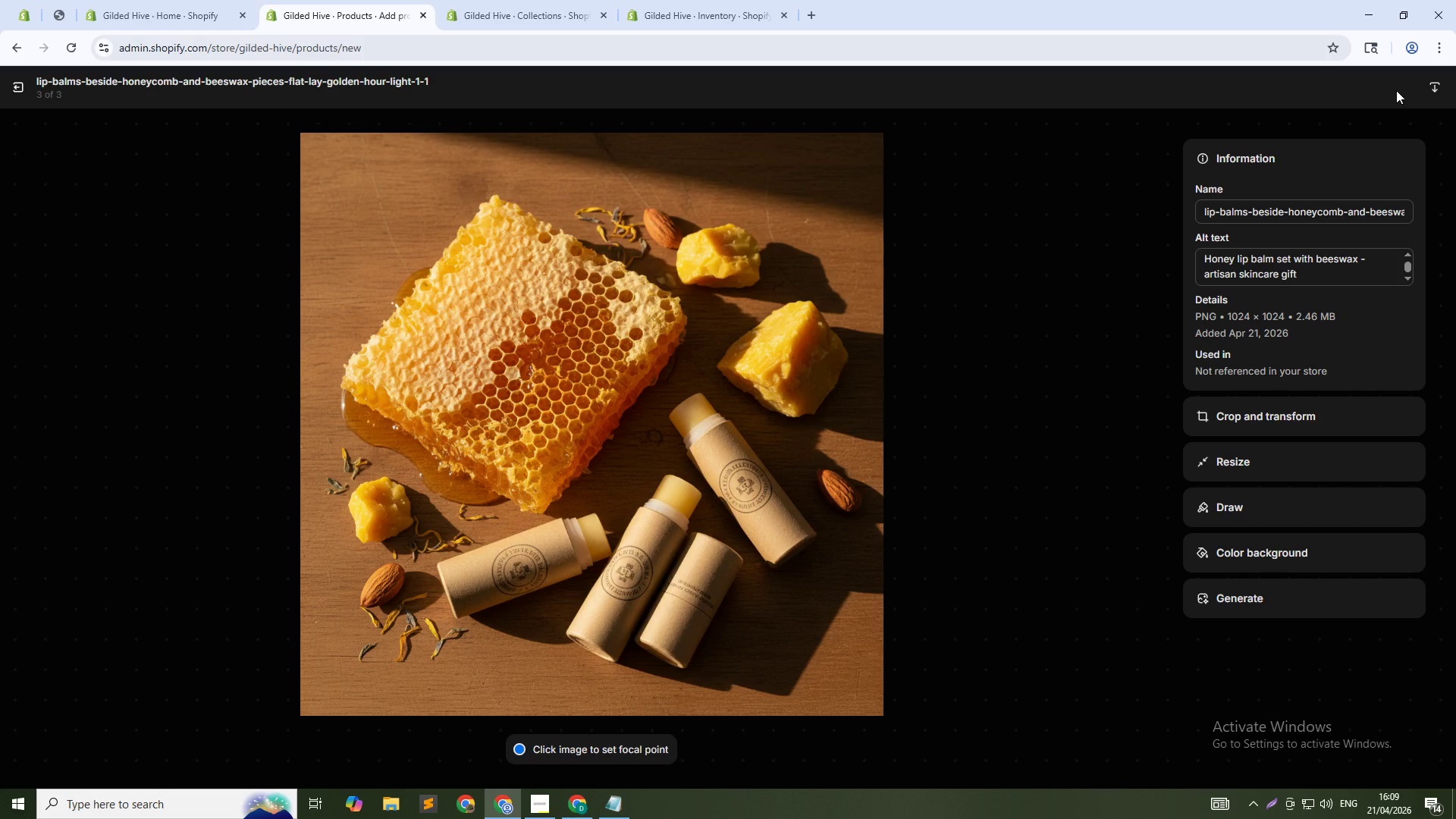 
left_click([11, 76])
 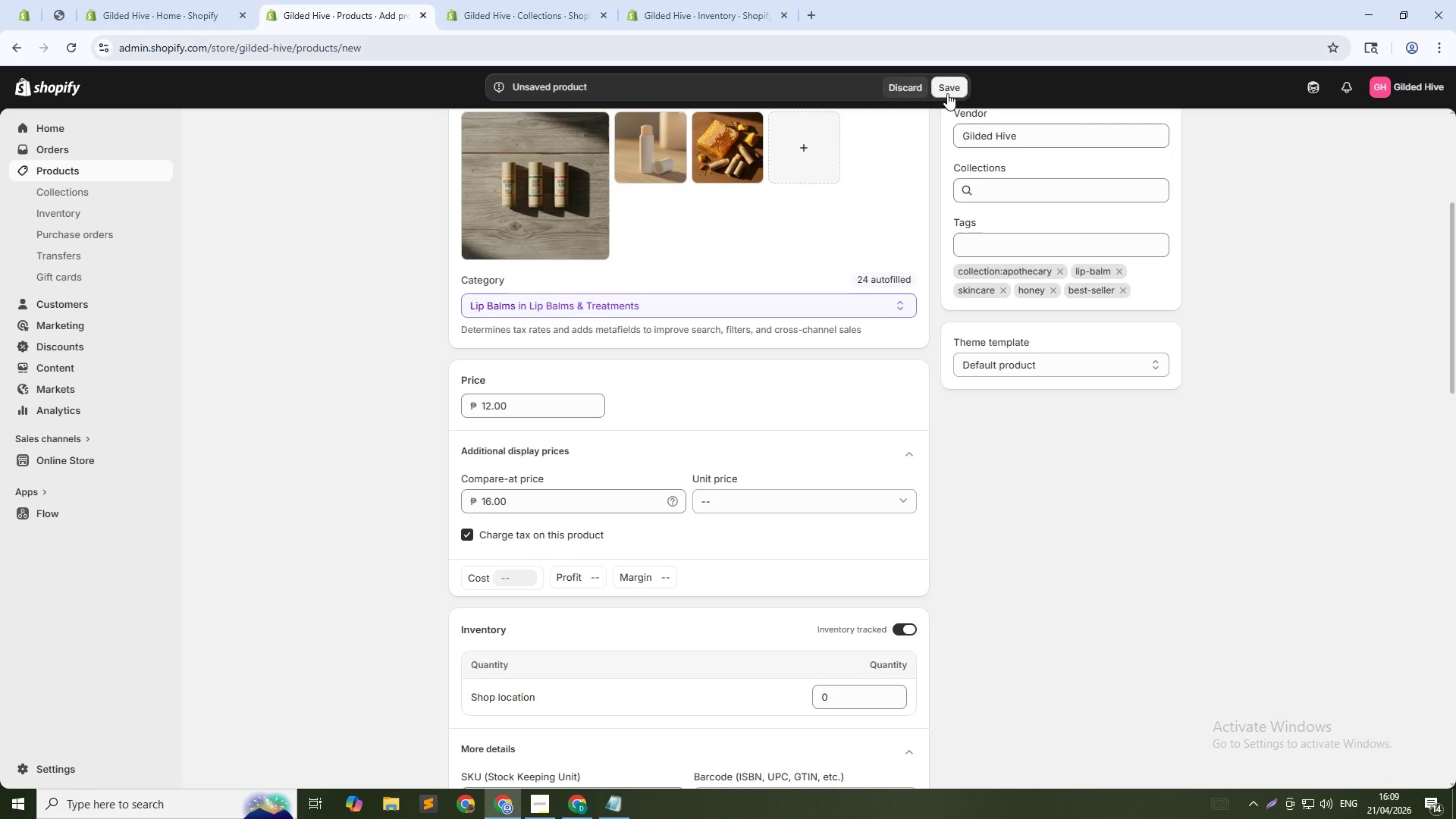 
left_click([947, 93])
 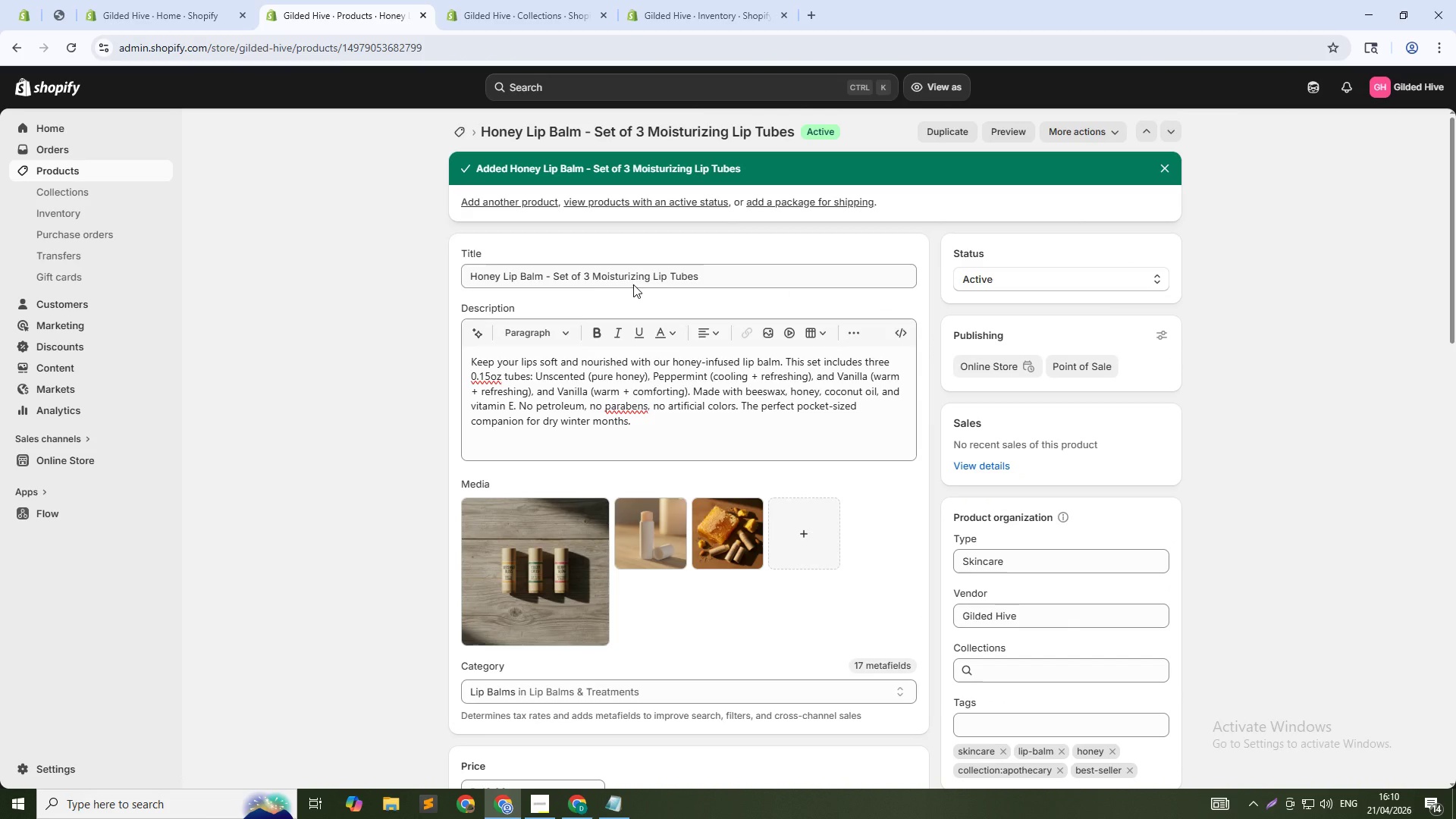 
wait(21.97)
 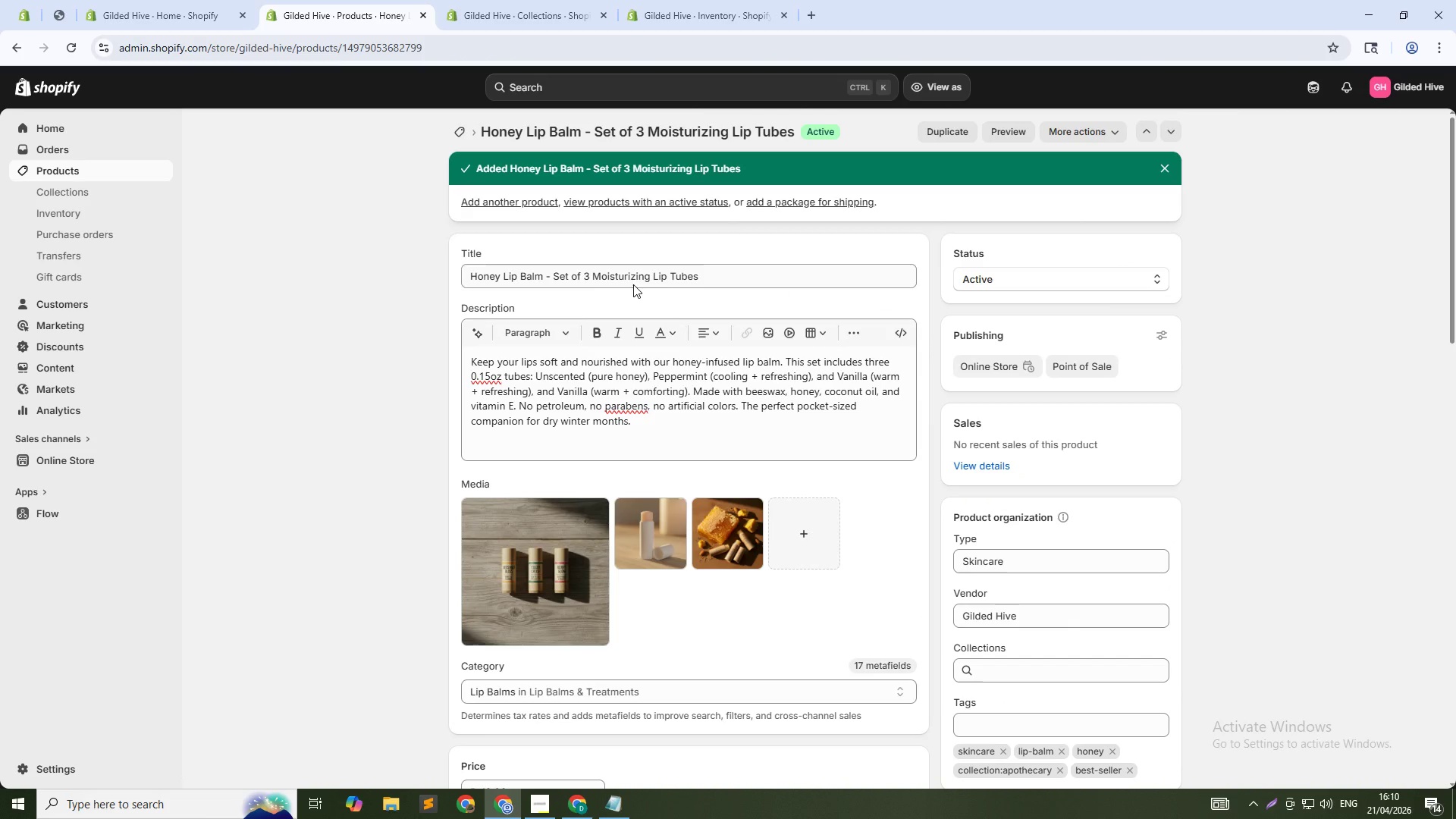 
left_click([457, 138])
 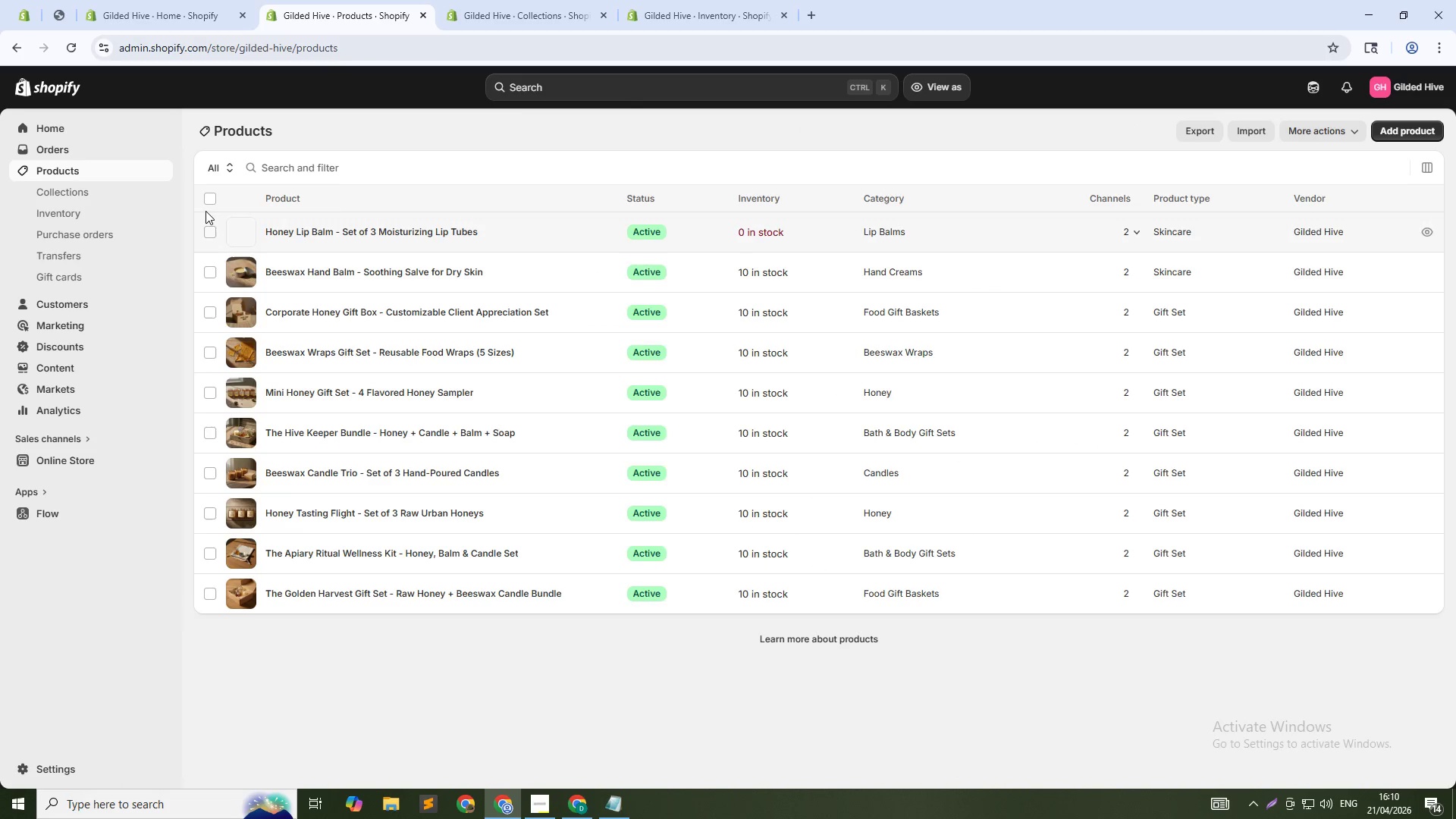 
left_click([211, 201])
 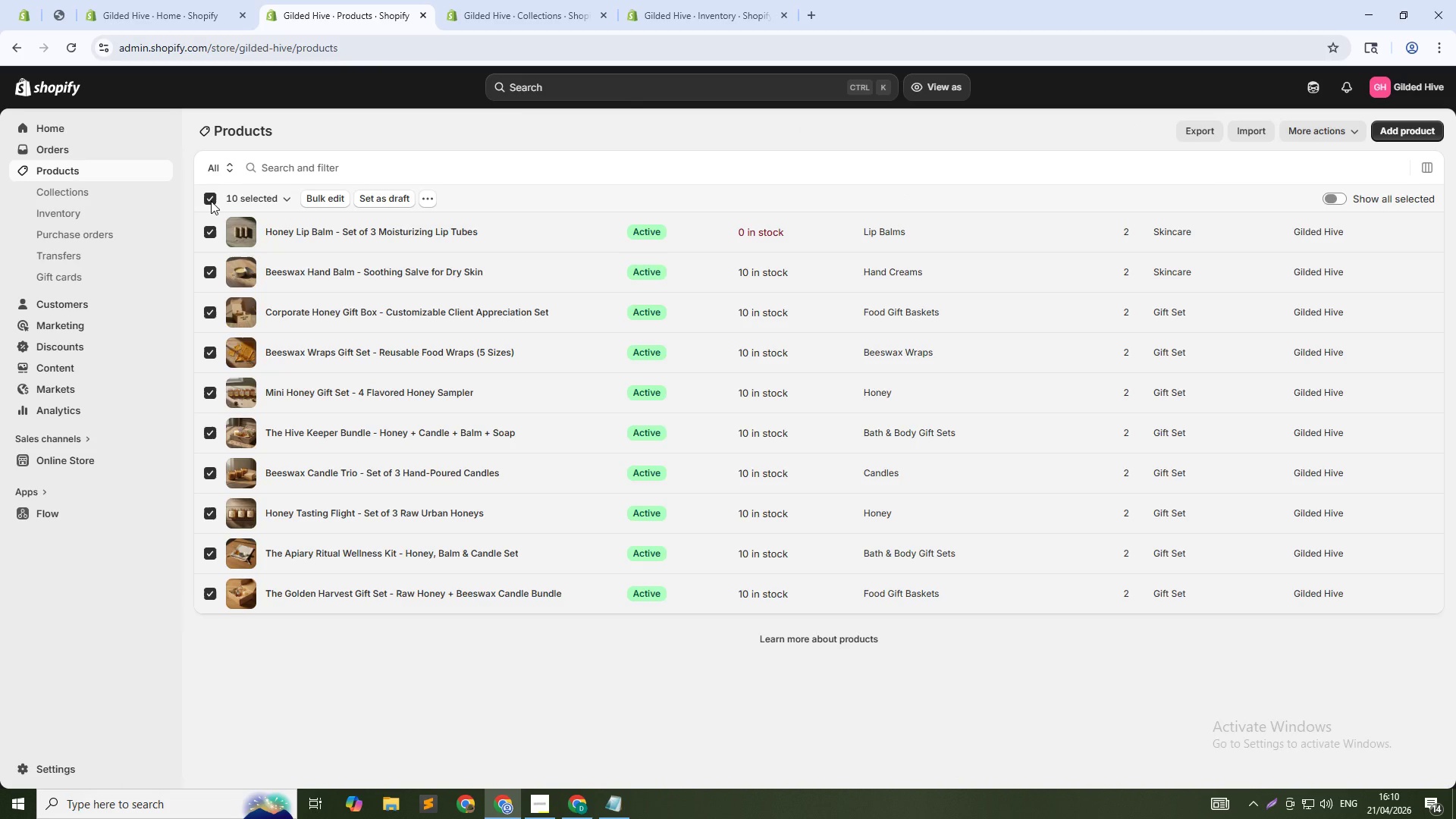 
left_click([211, 201])
 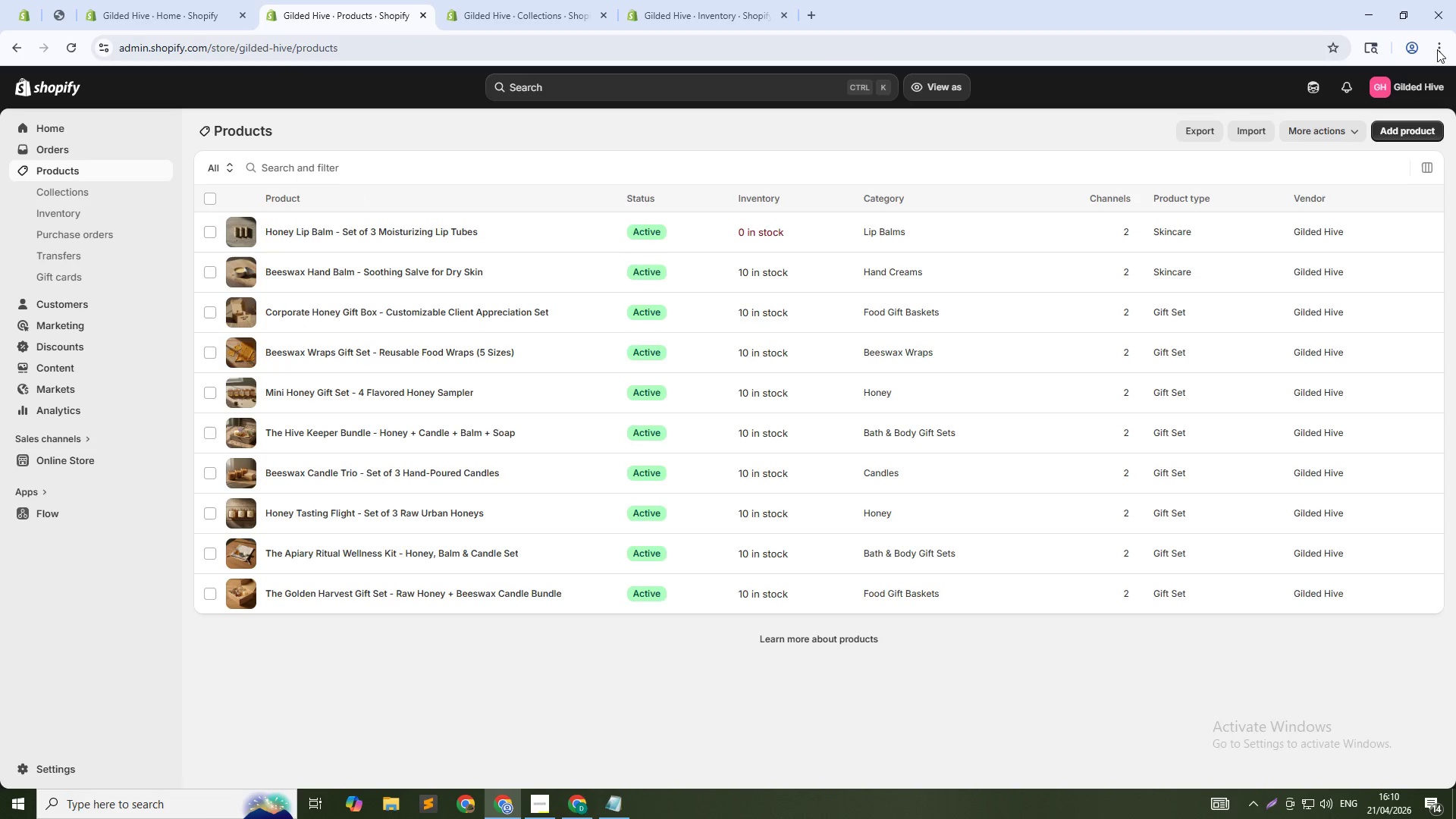 
left_click([1408, 128])
 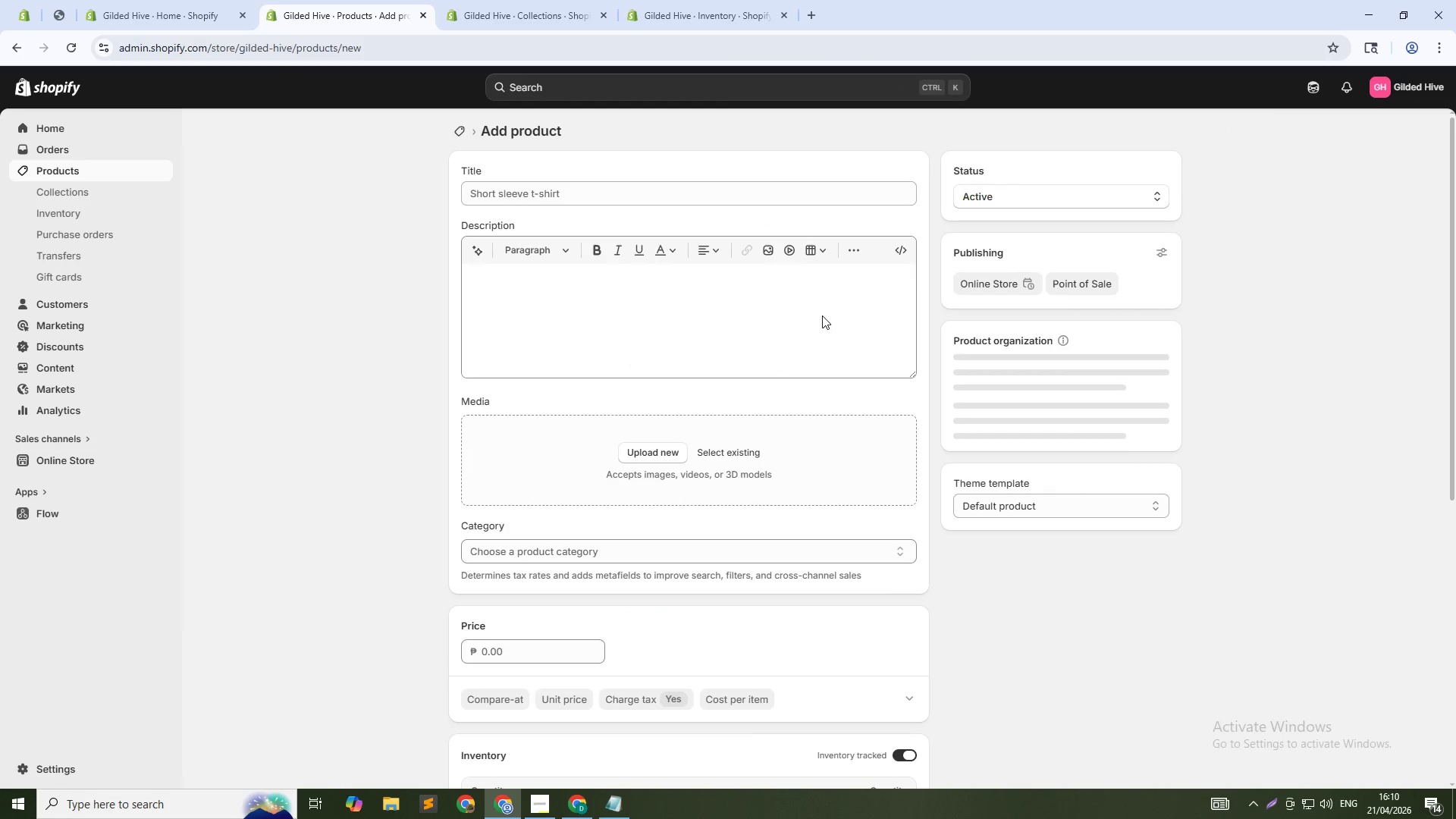 
key(Alt+AltLeft)
 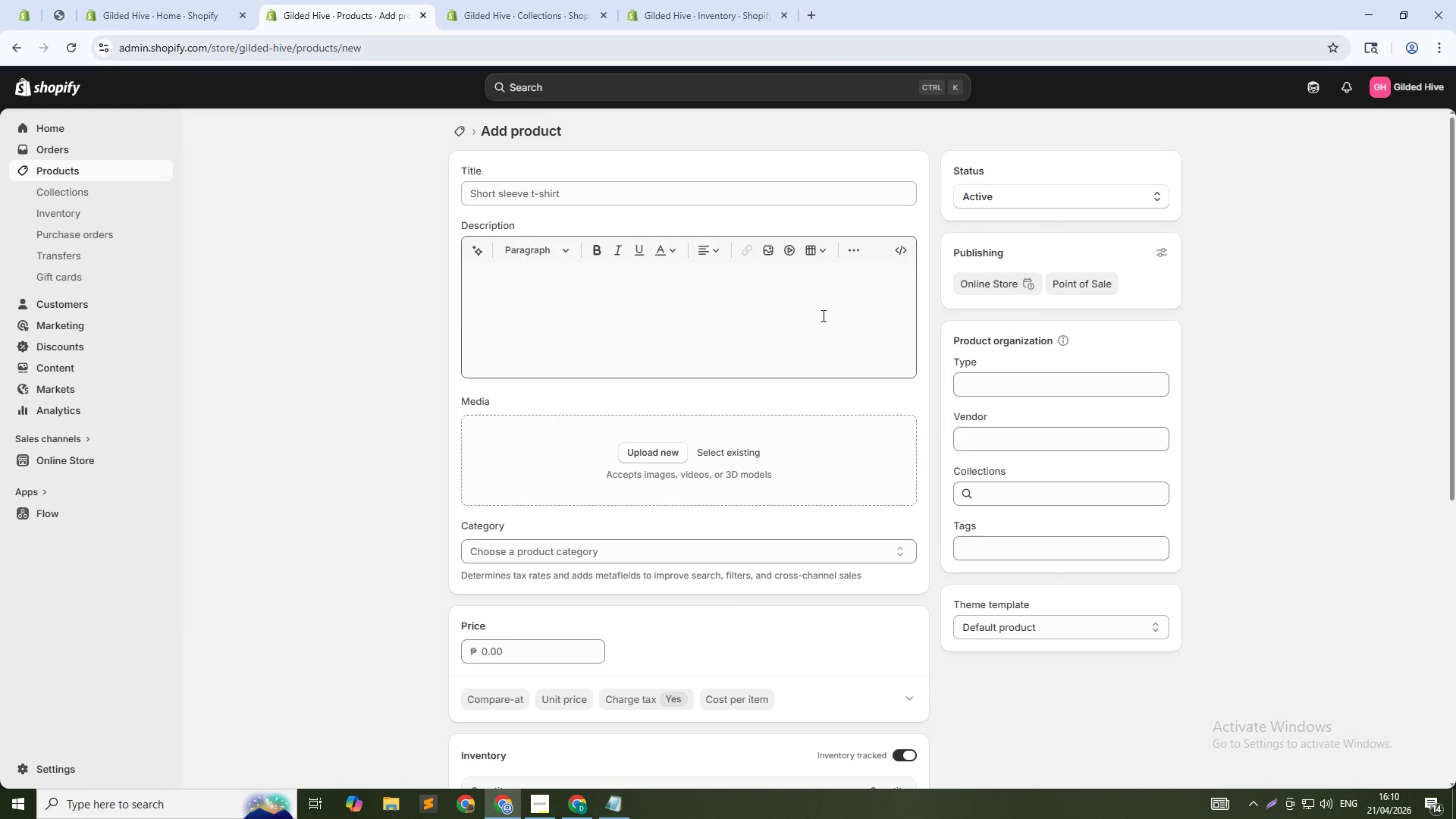 
key(Alt+Tab)